 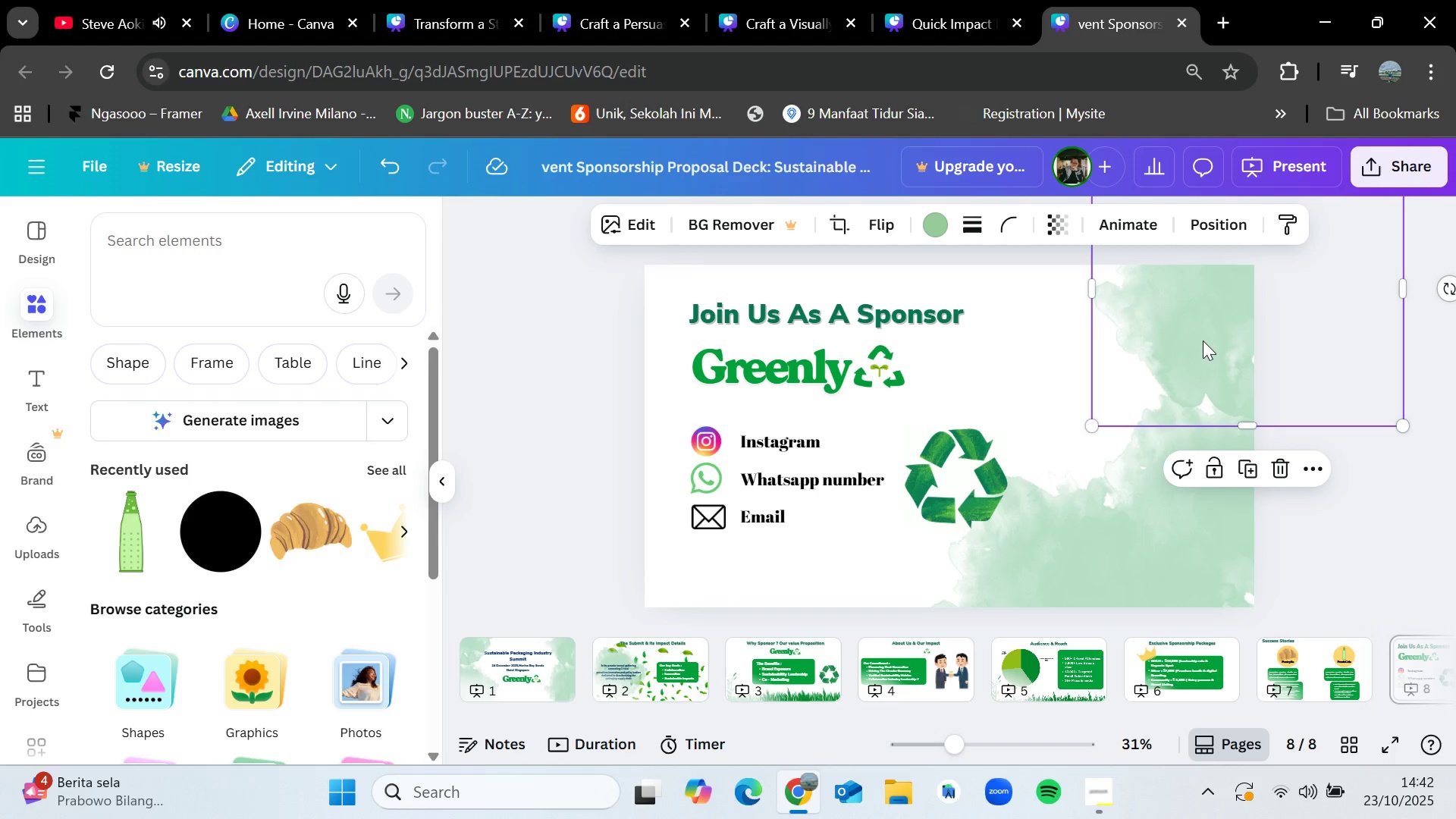 
key(Control+C)
 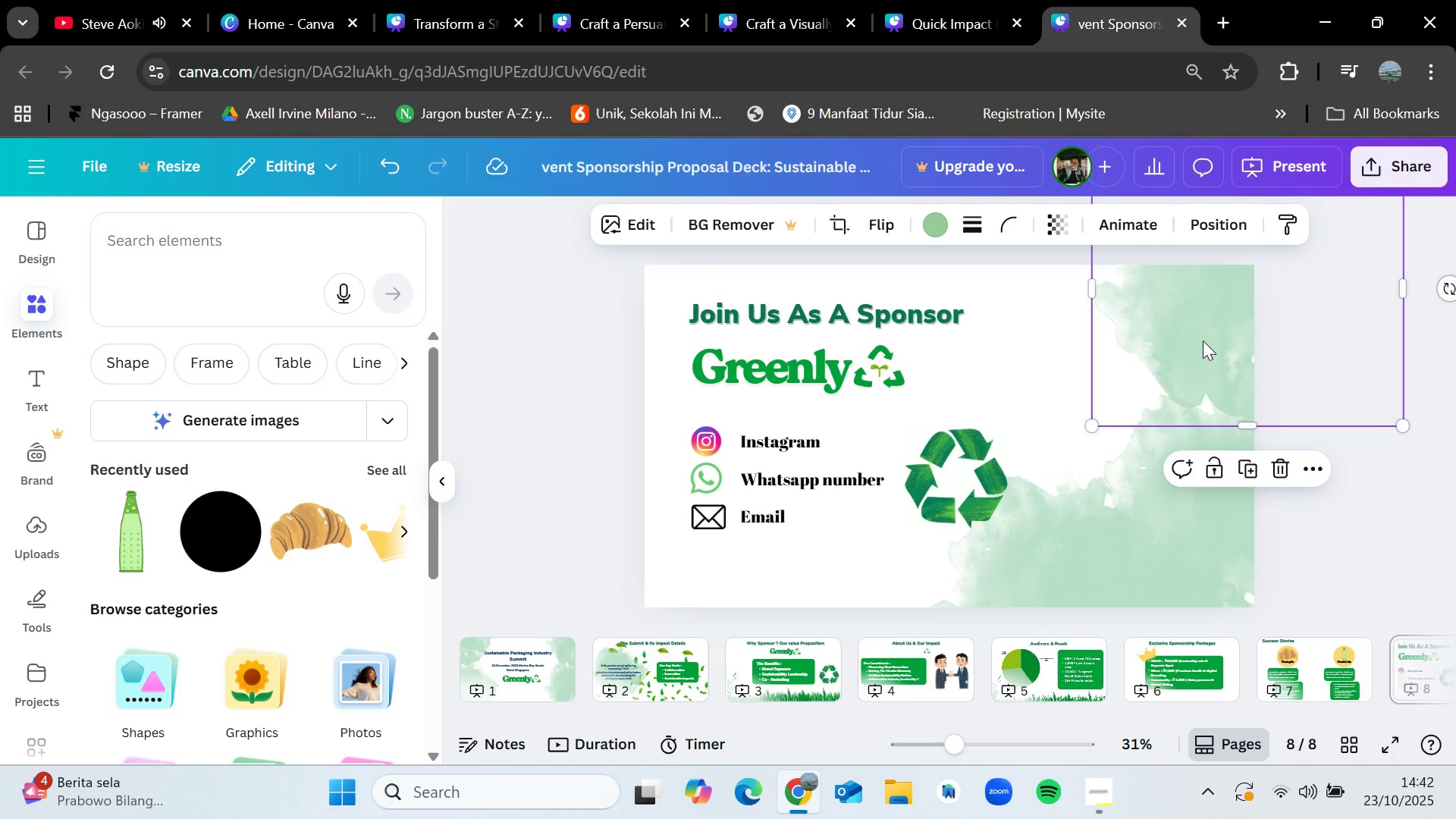 
key(Control+V)
 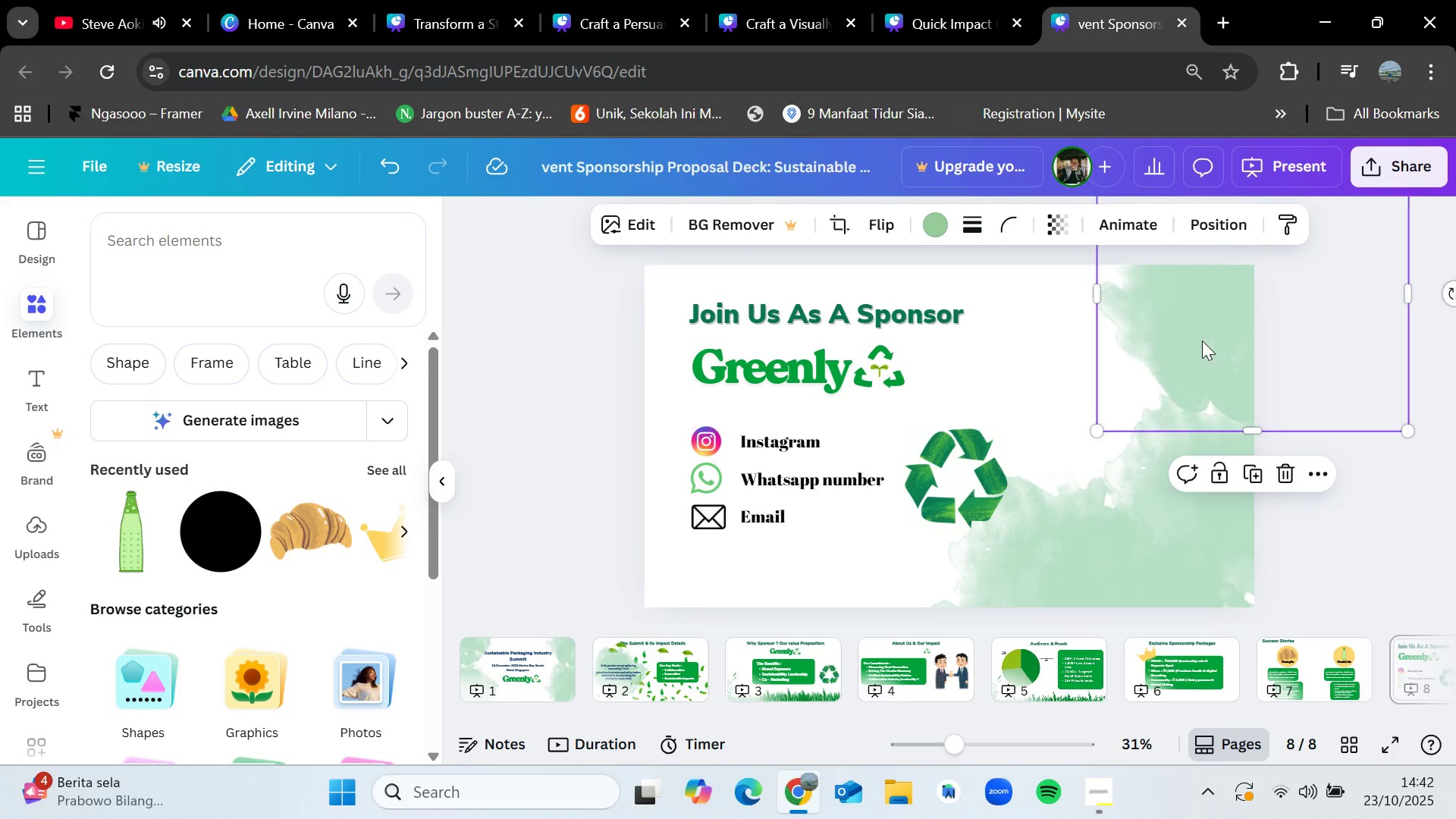 
left_click_drag(start_coordinate=[1202, 340], to_coordinate=[1030, 275])
 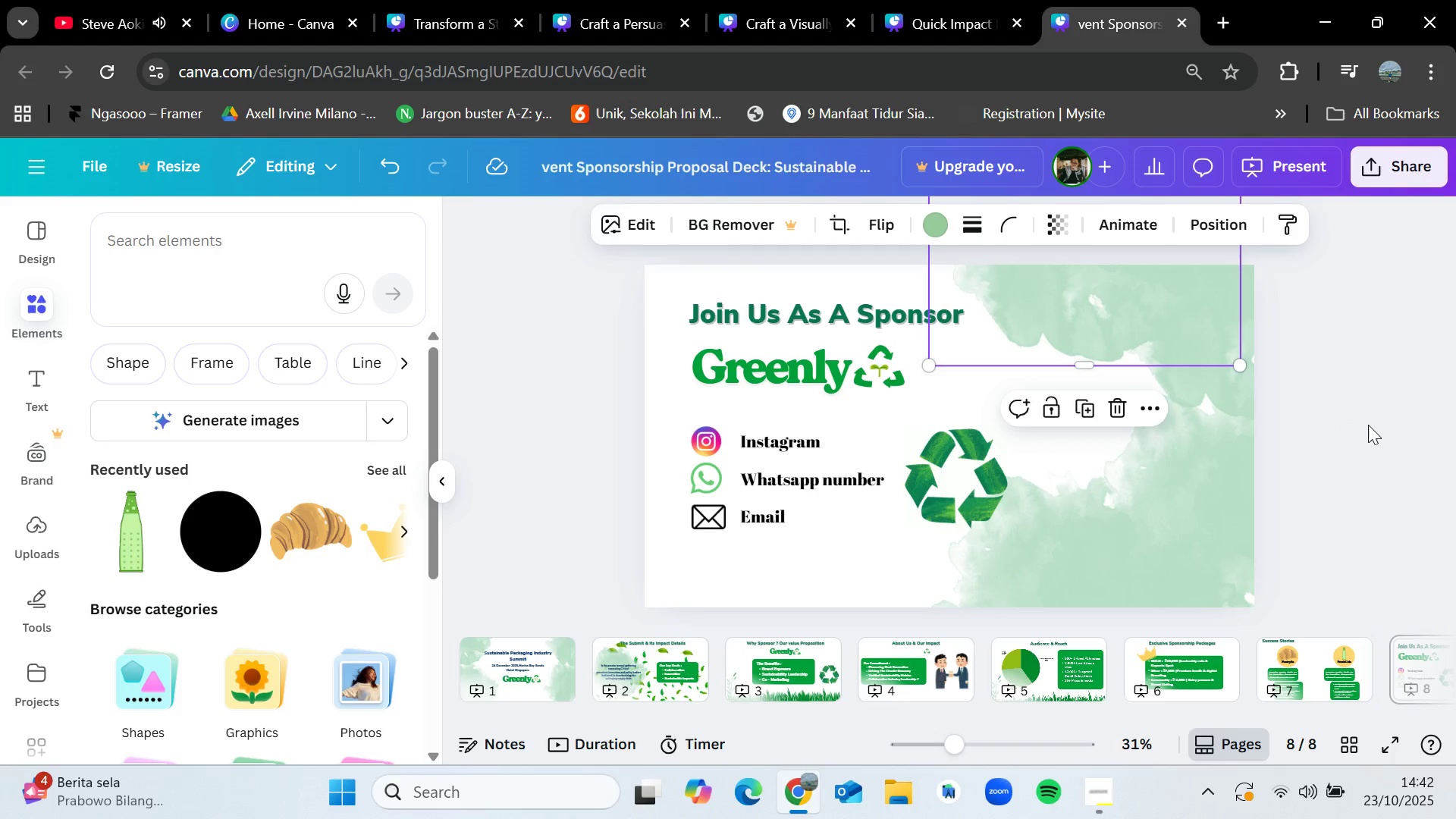 
left_click([1370, 426])
 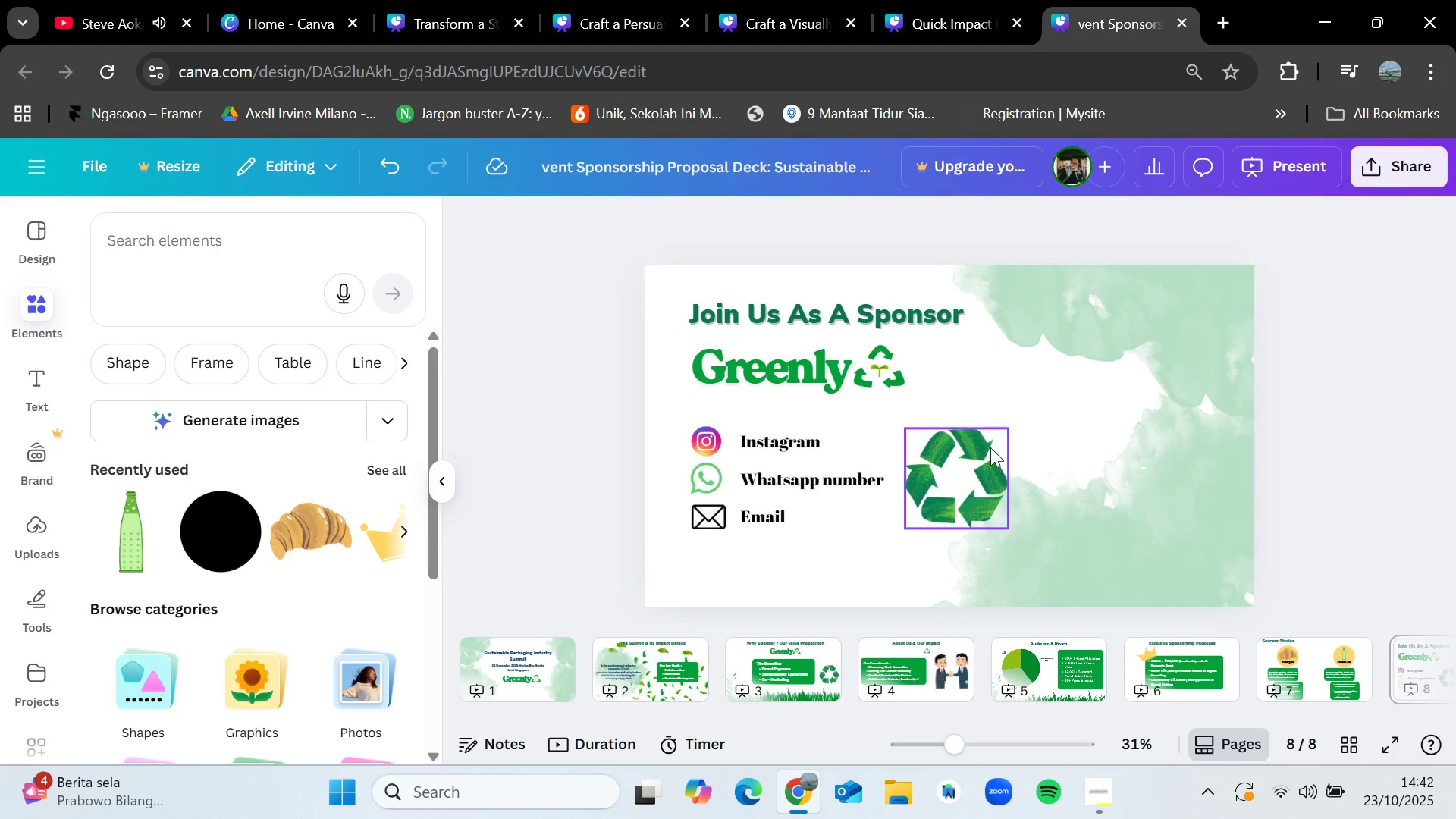 
left_click([956, 472])
 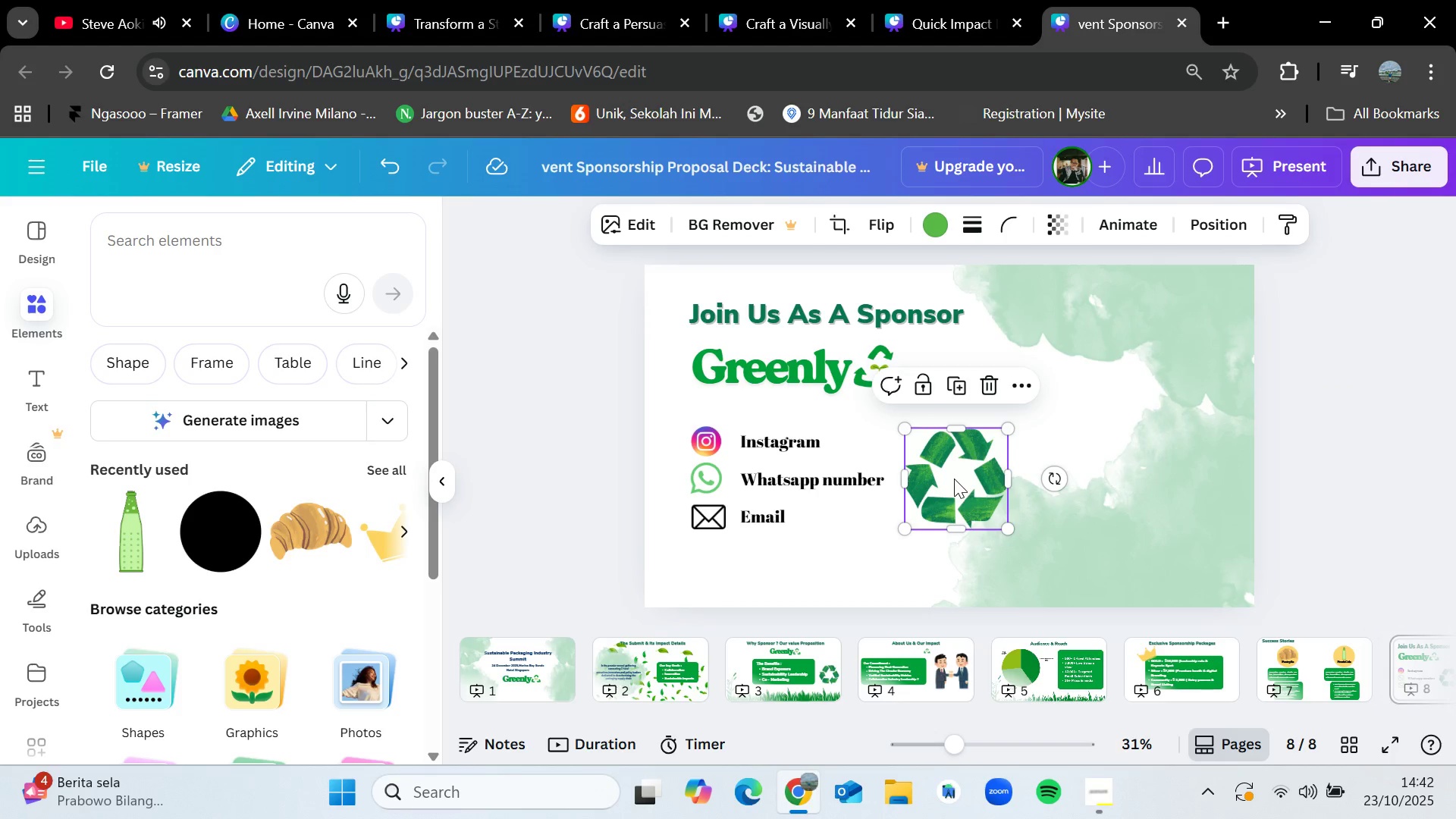 
left_click_drag(start_coordinate=[954, 479], to_coordinate=[1072, 426])
 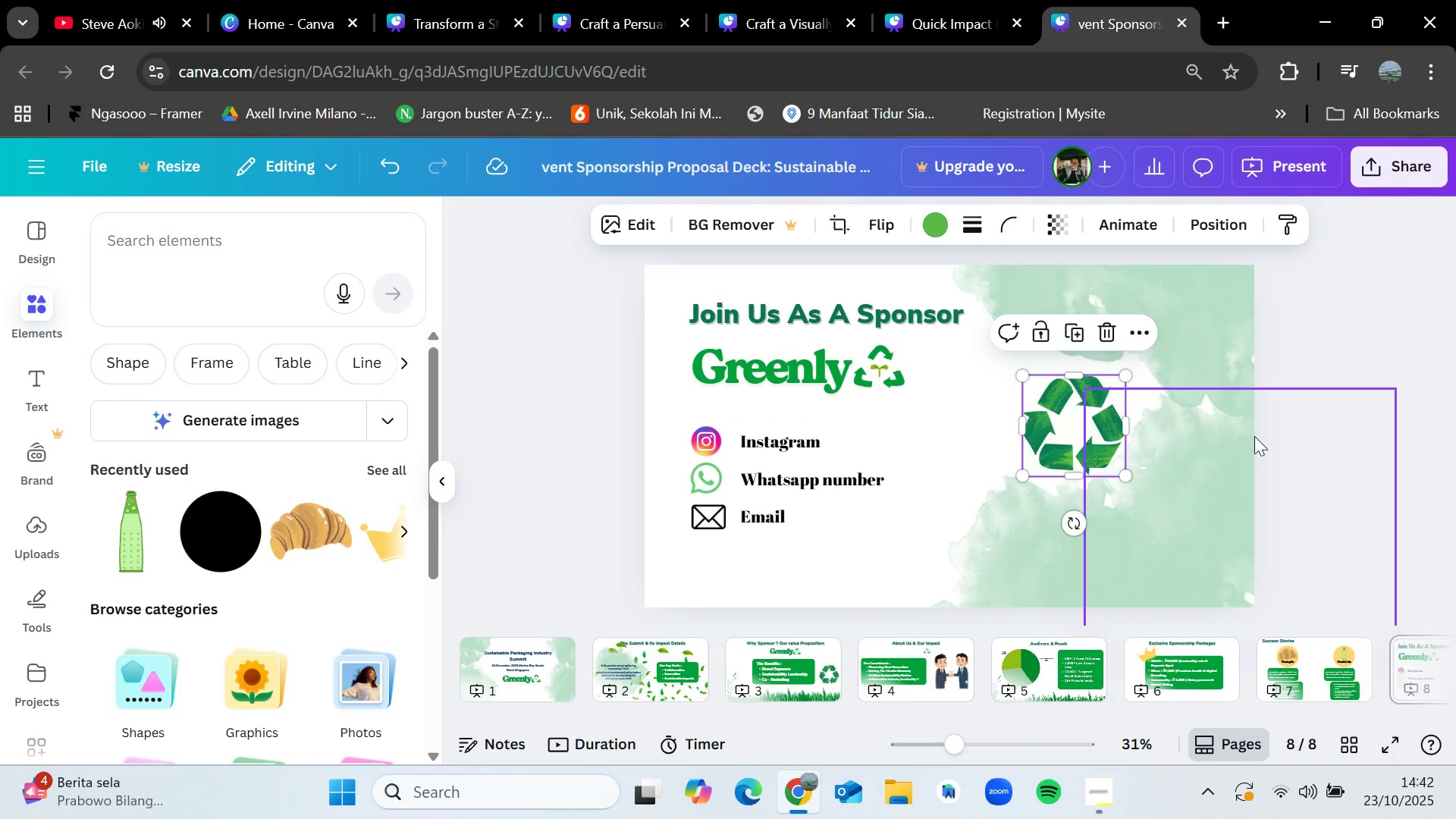 
left_click([1263, 438])
 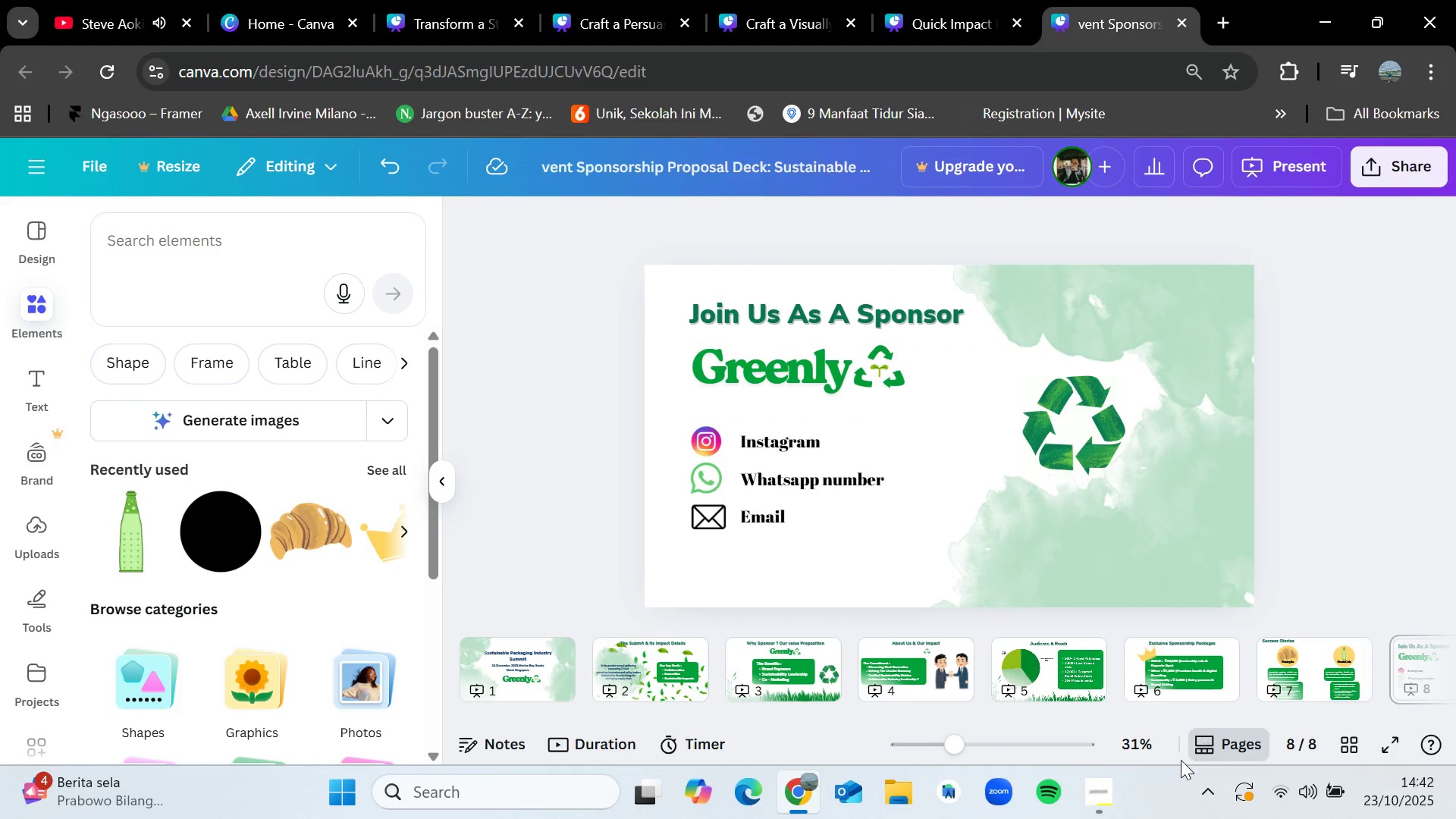 
left_click([1100, 811])